 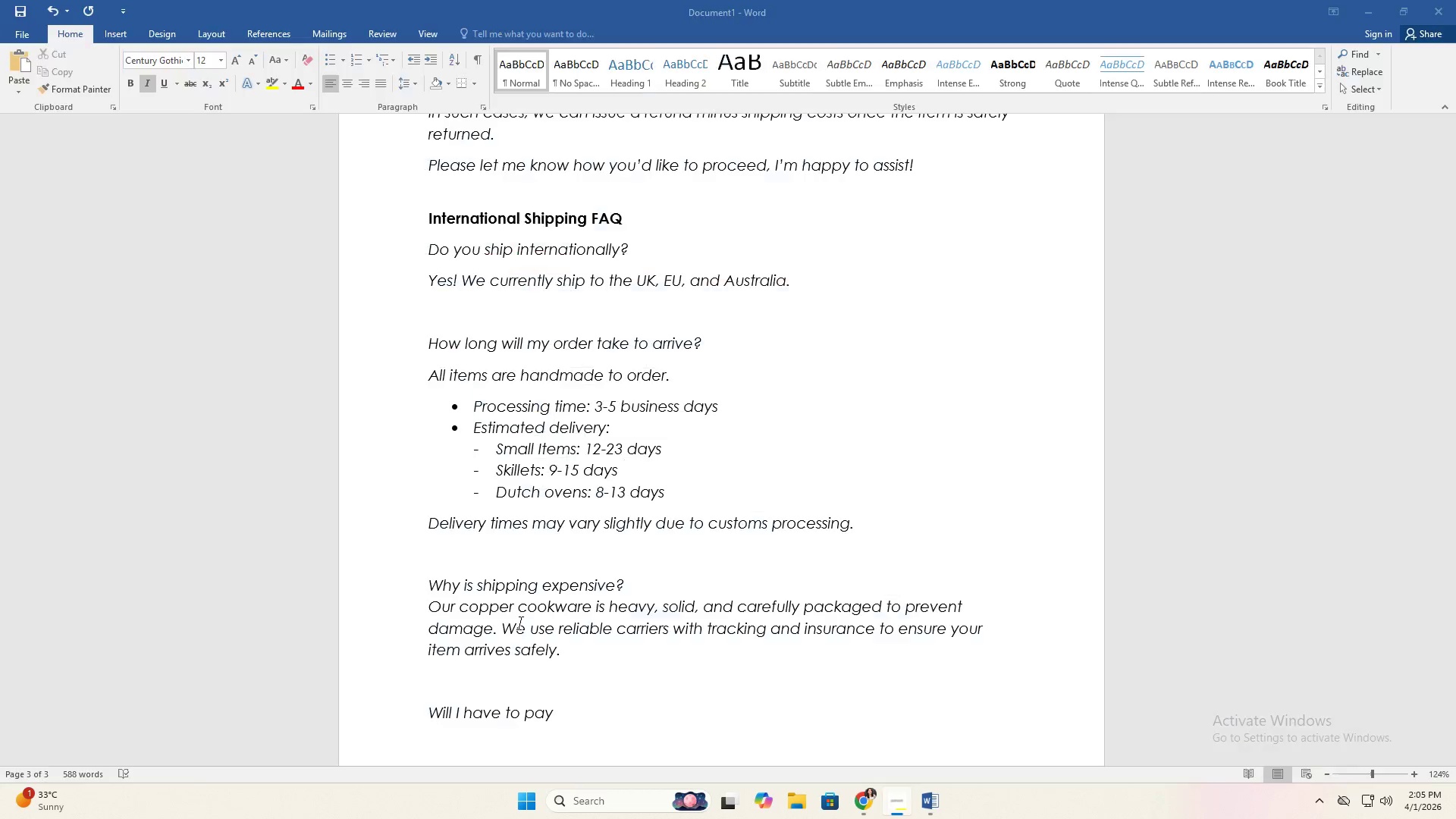 
hold_key(key=ArrowUp, duration=6.89)
 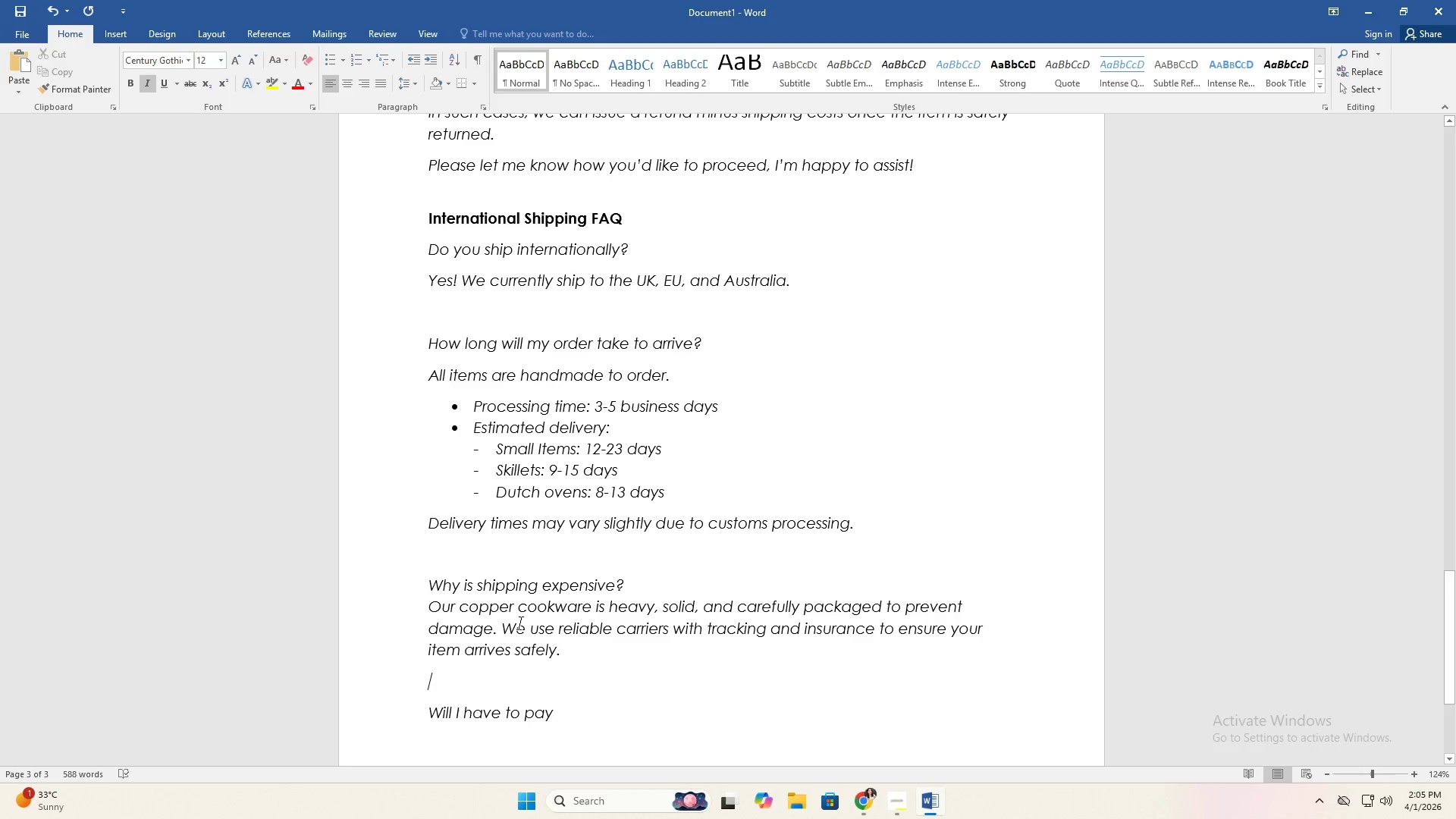 
key(ArrowLeft)
 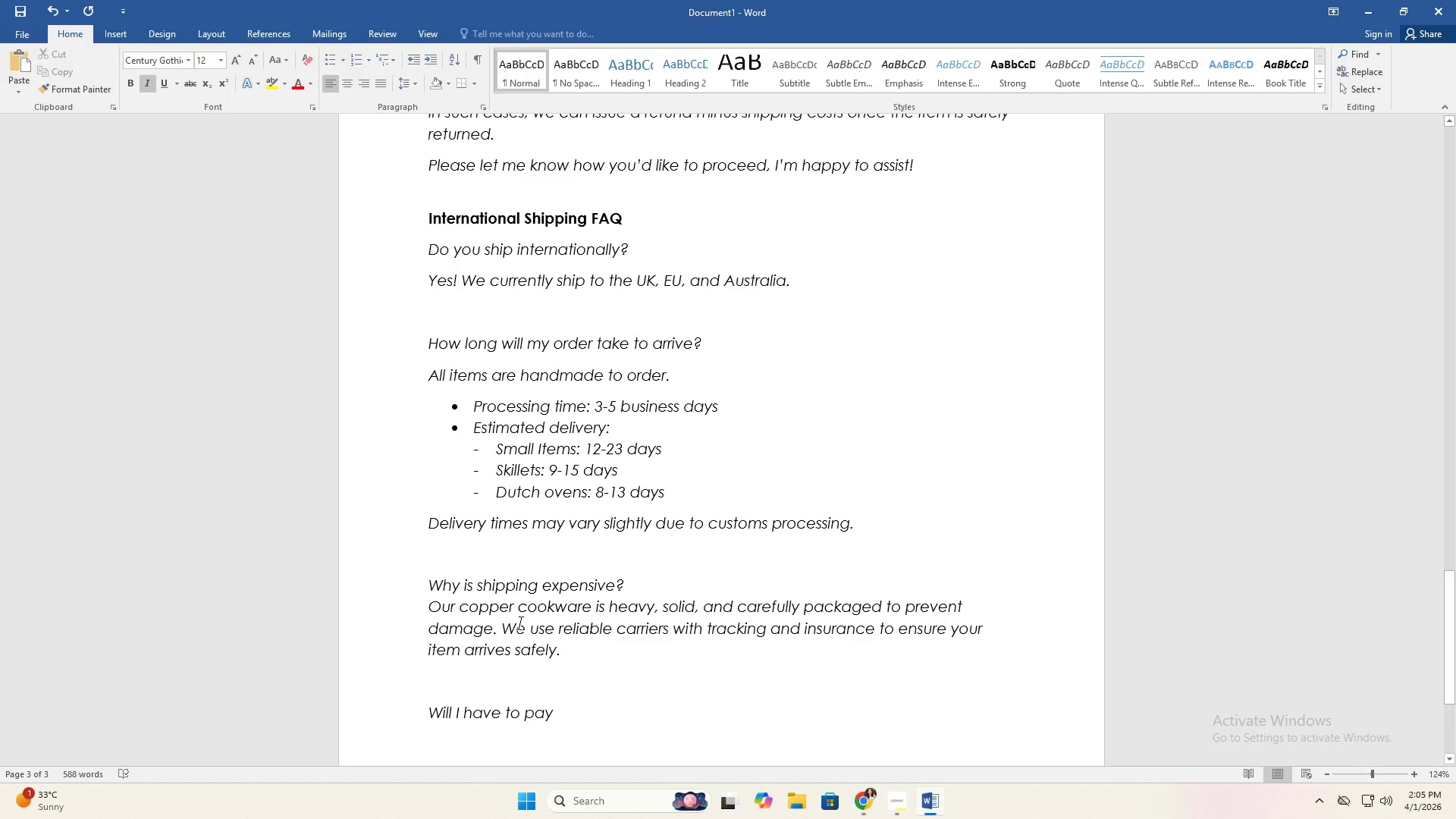 
key(ArrowDown)
 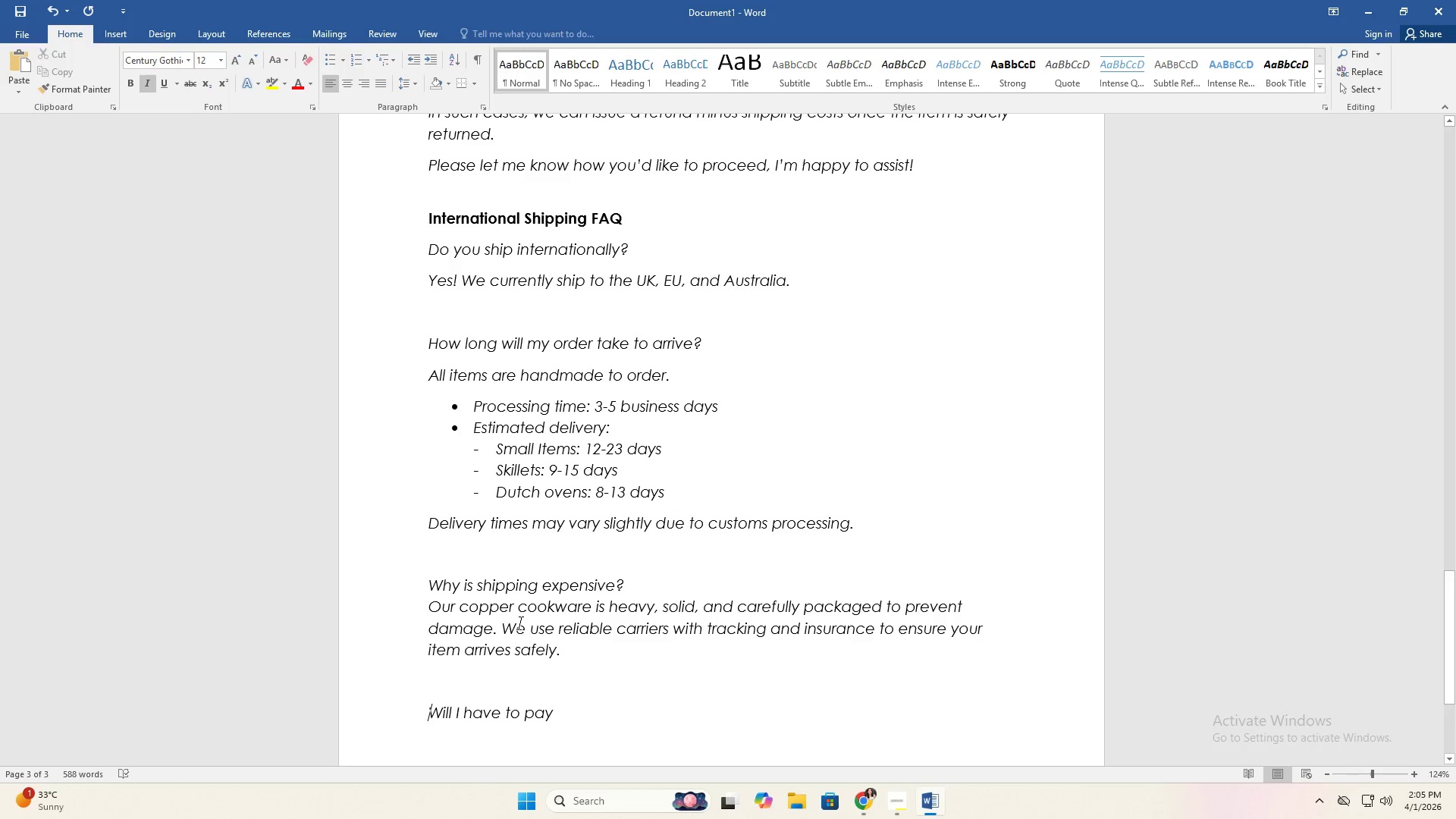 
key(ArrowDown)
 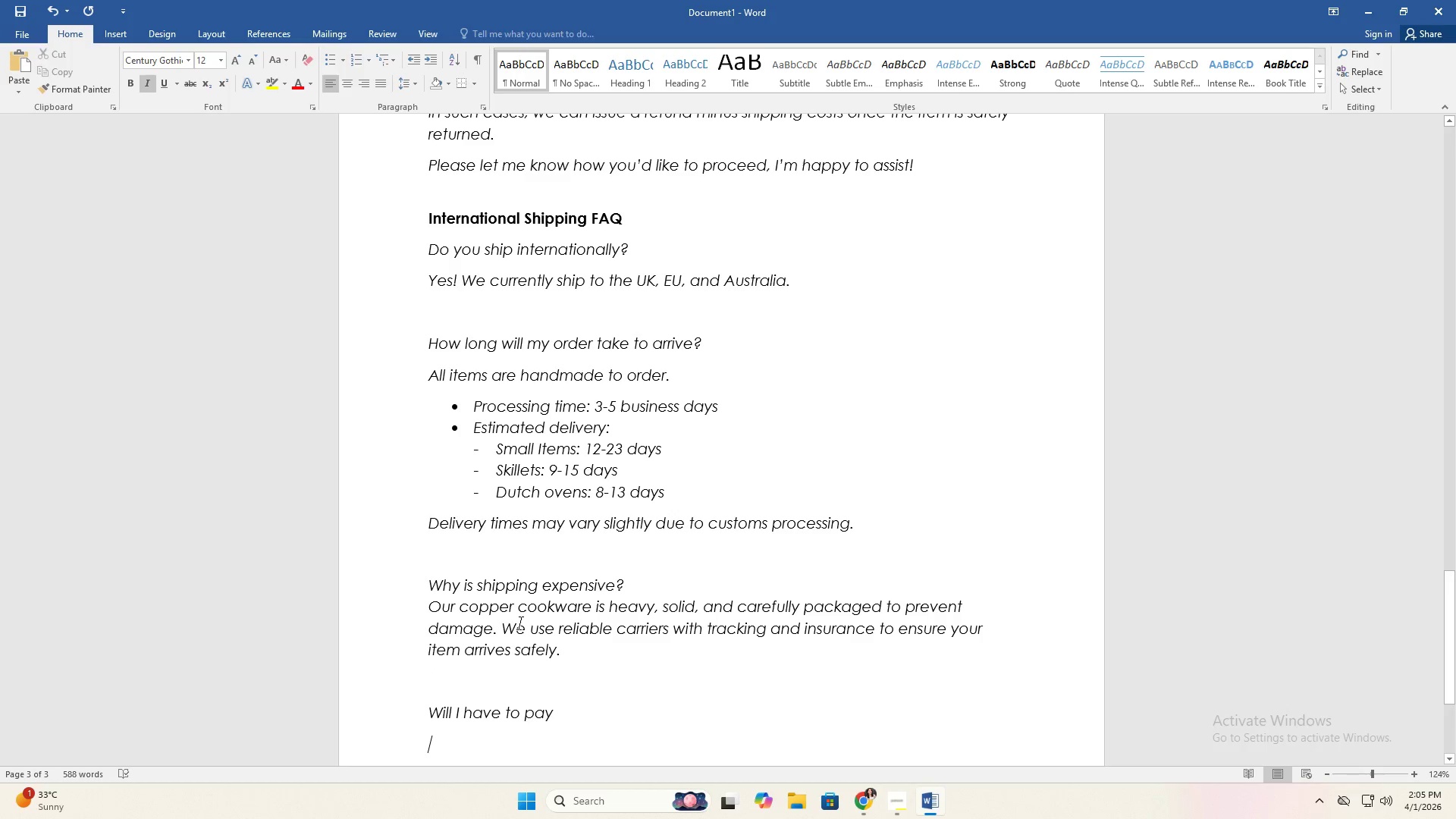 
key(ArrowDown)
 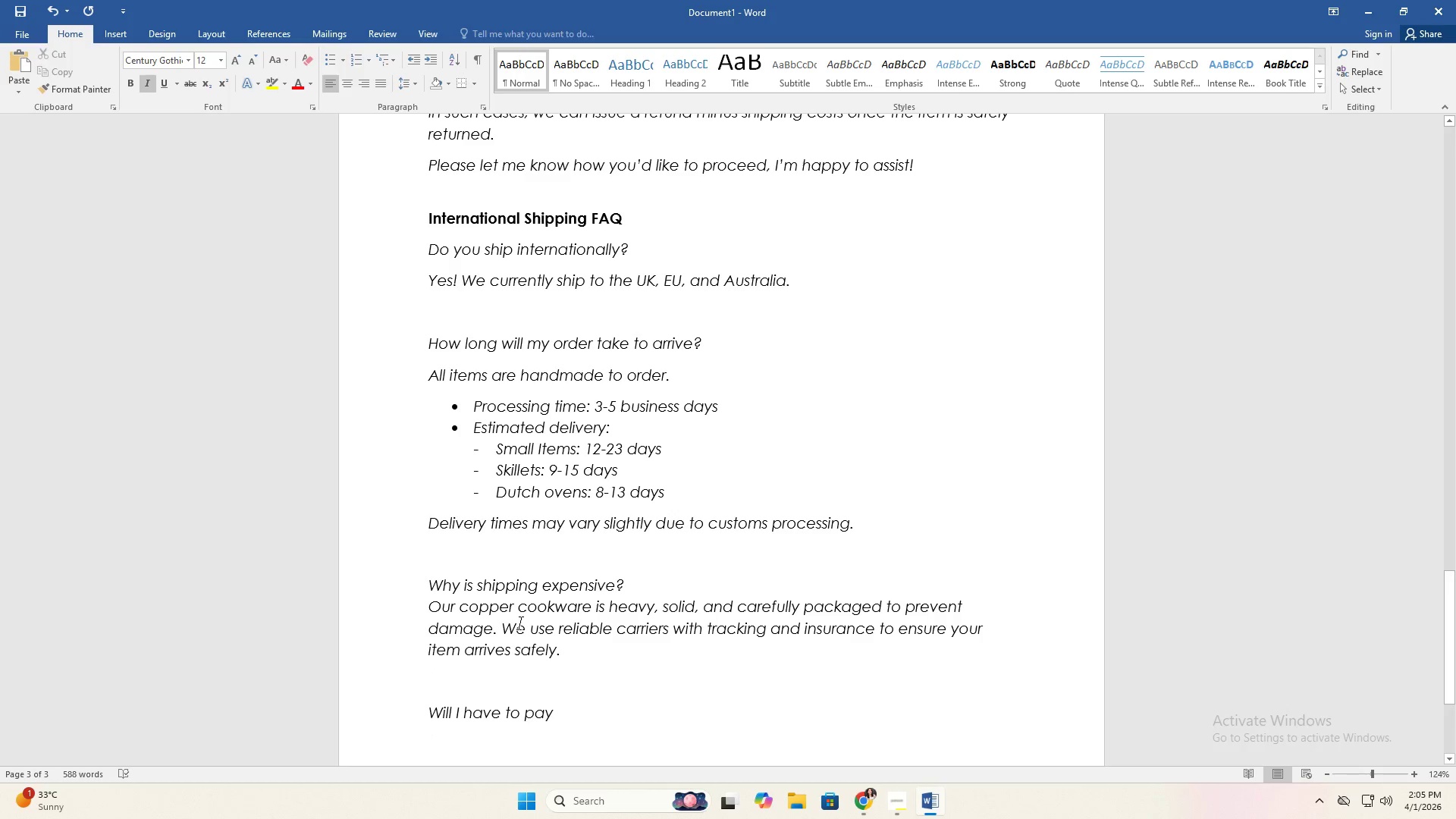 
key(Alt+AltLeft)
 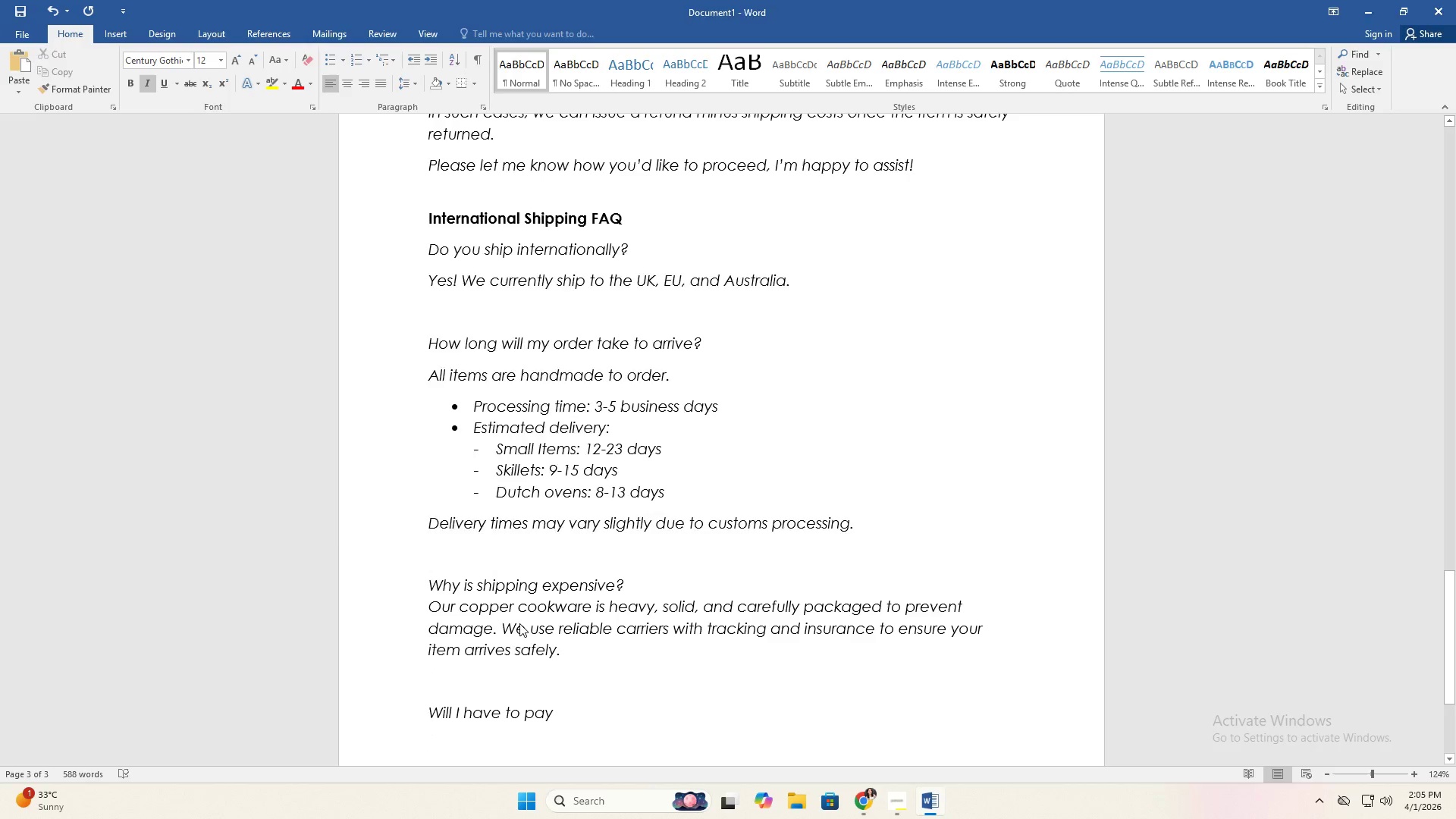 
key(Alt+Tab)
 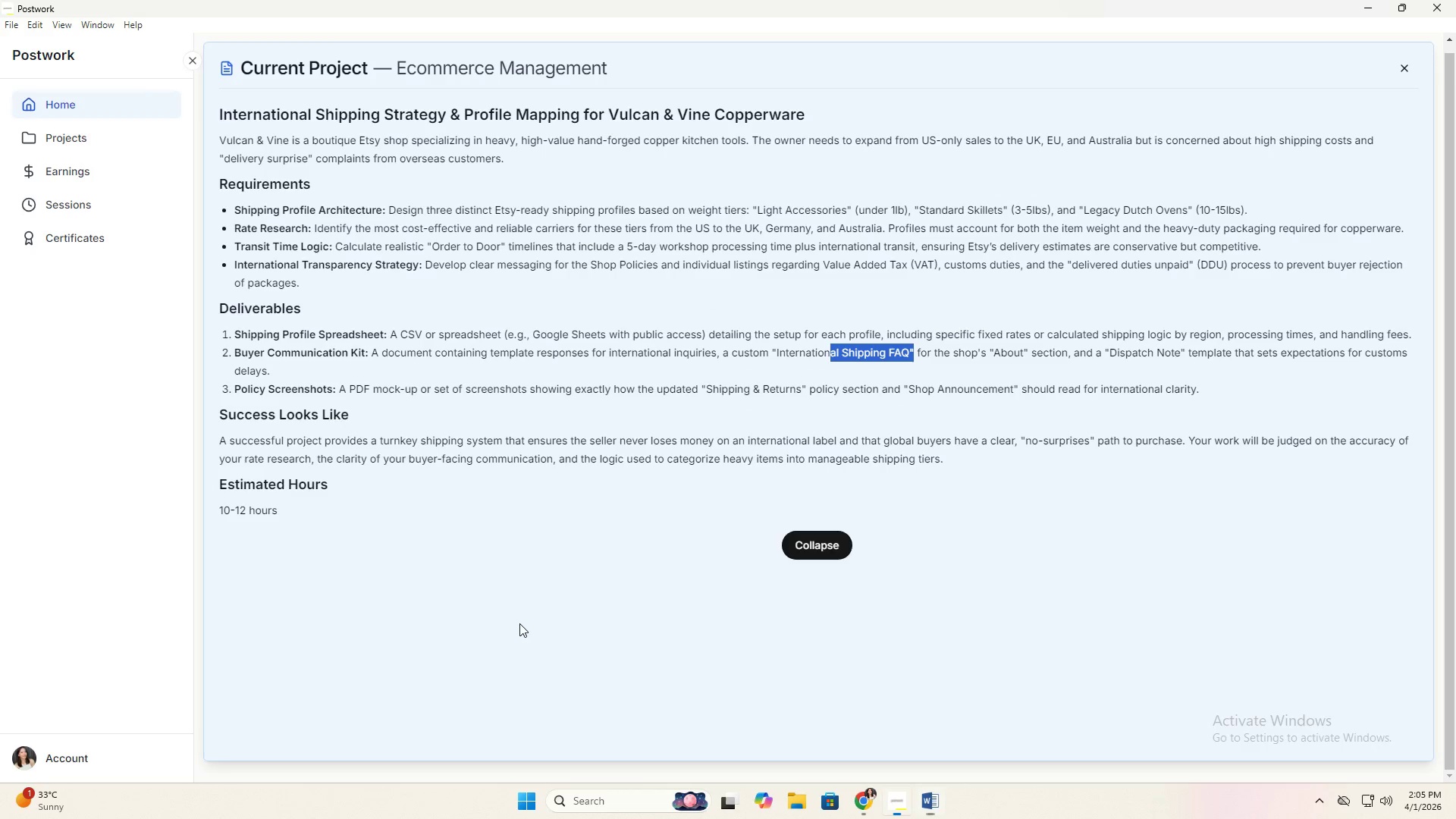 
hold_key(key=AltLeft, duration=0.55)